 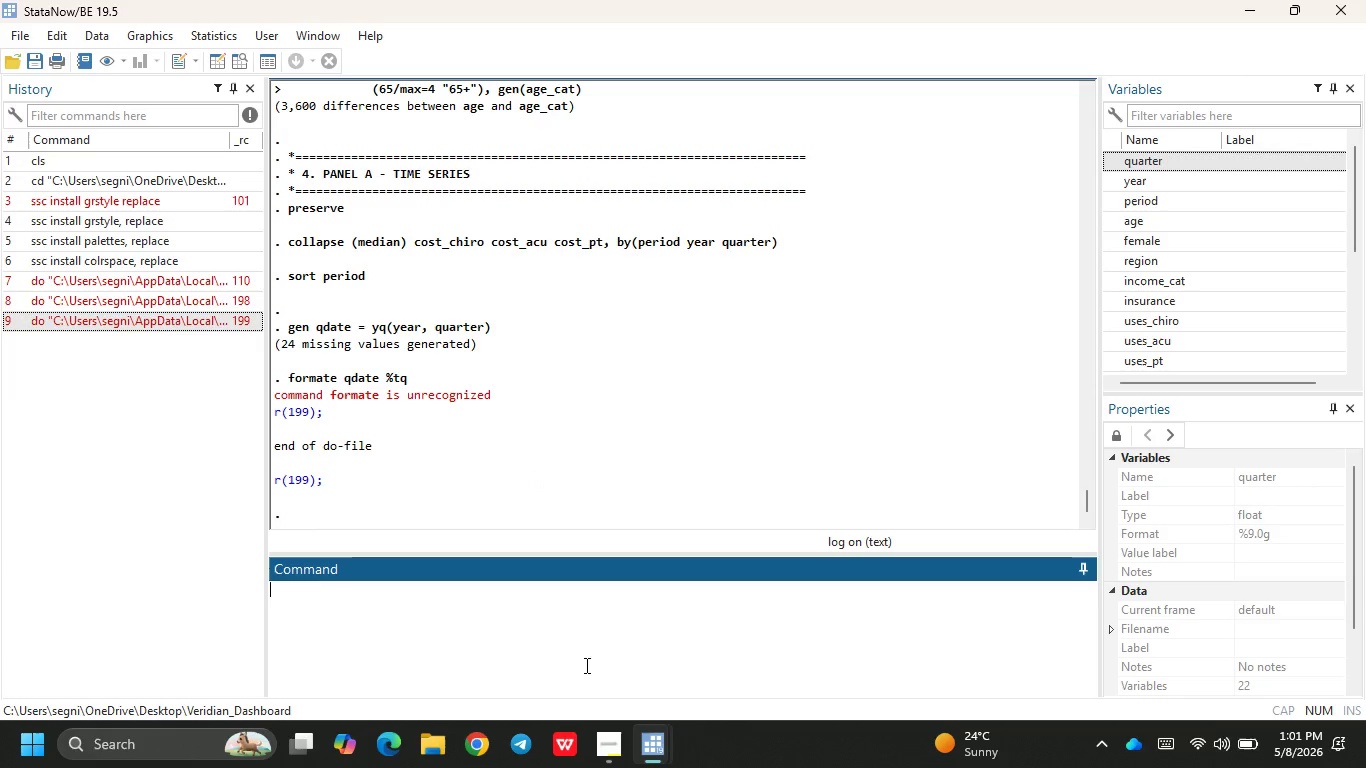 
left_click([695, 658])
 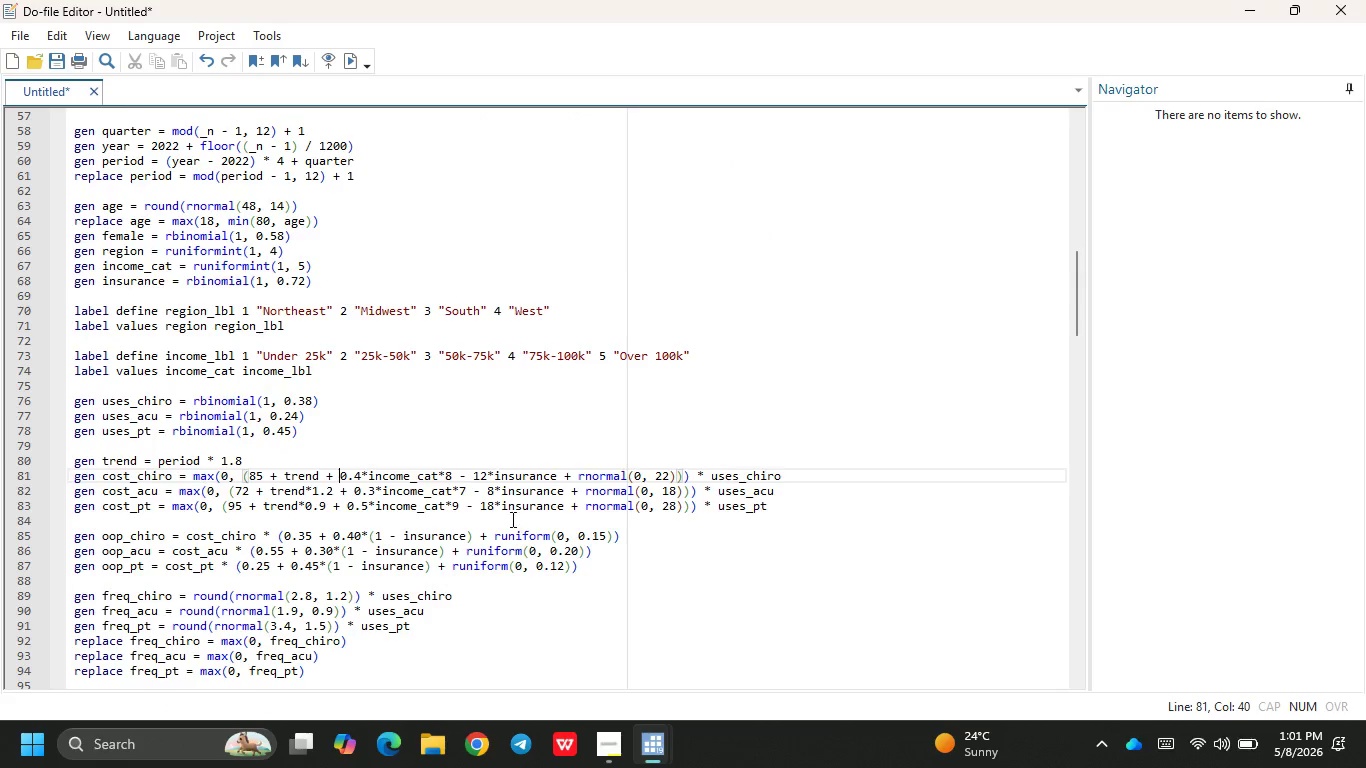 
scroll: coordinate [511, 519], scroll_direction: down, amount: 15.0
 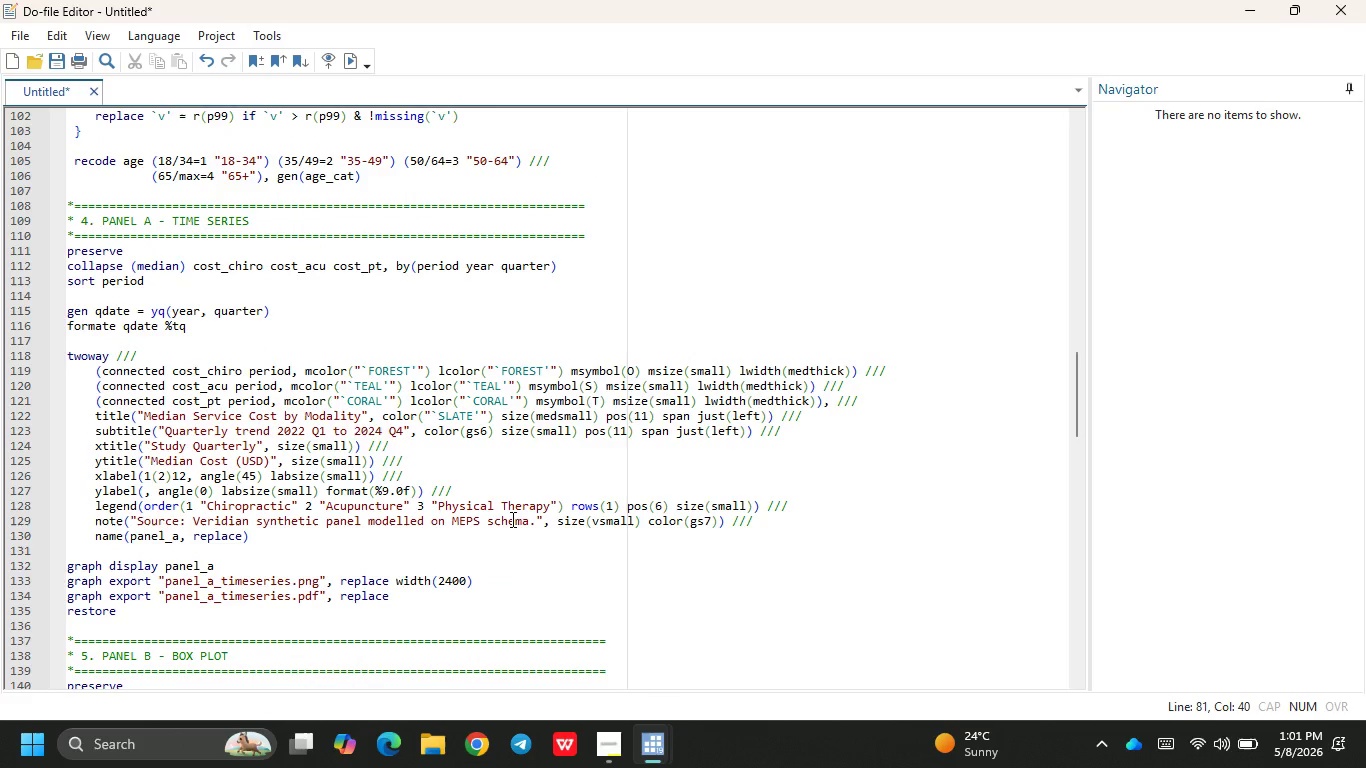 
left_click([118, 321])
 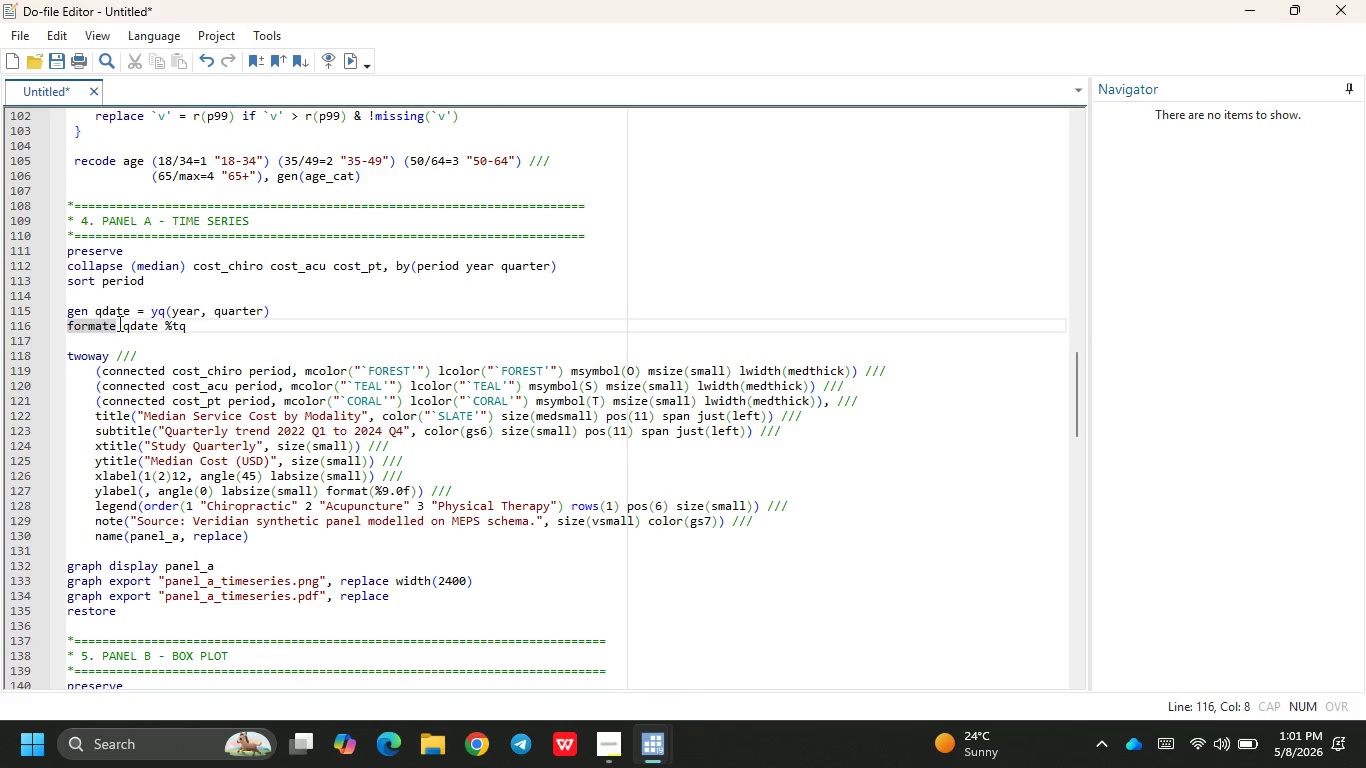 
key(Backspace)
 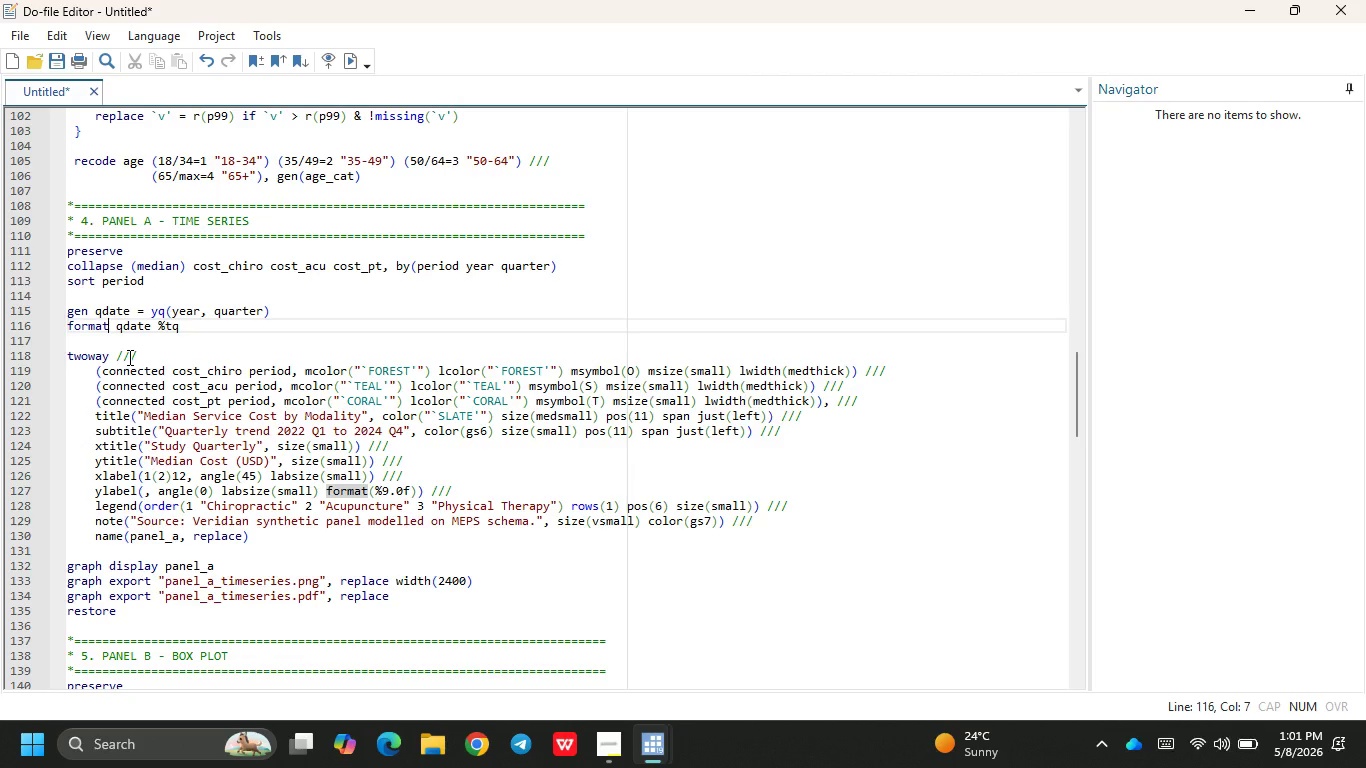 
wait(6.12)
 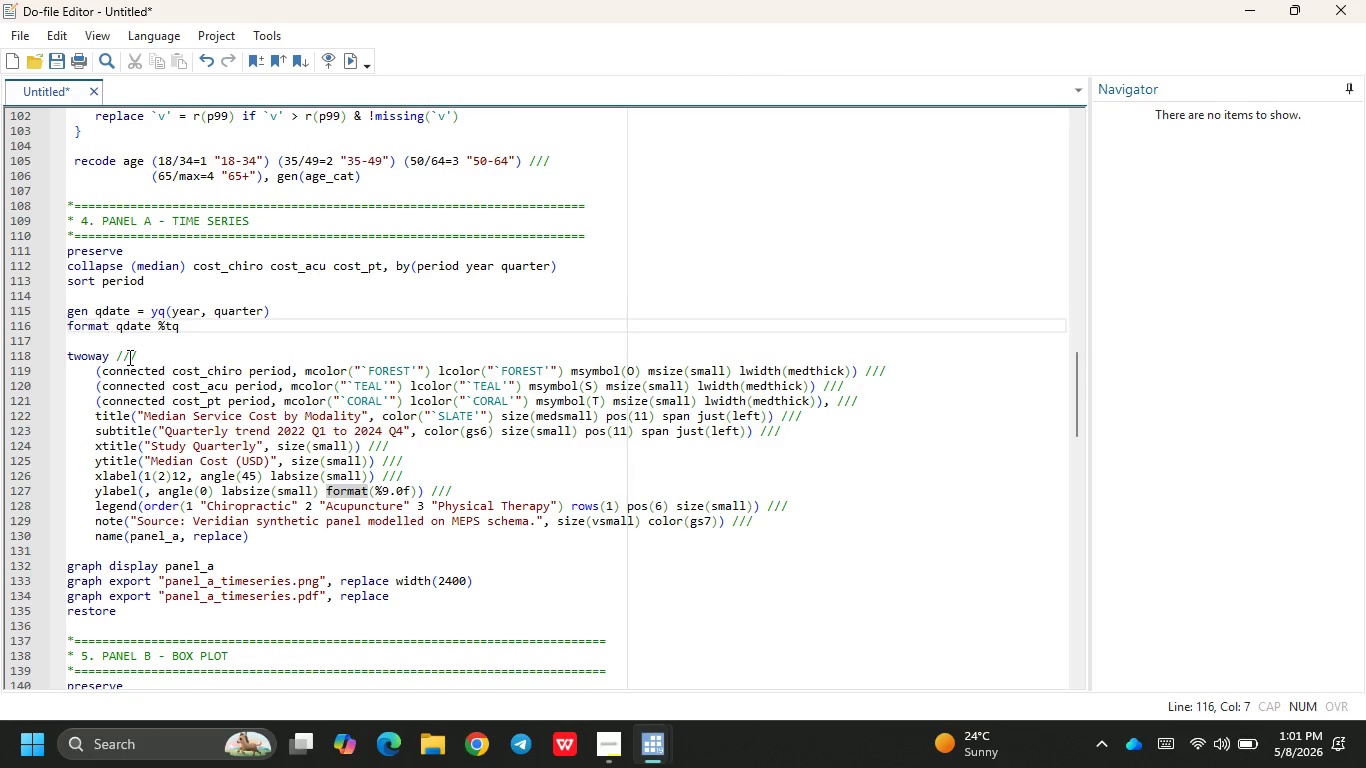 
left_click([350, 56])
 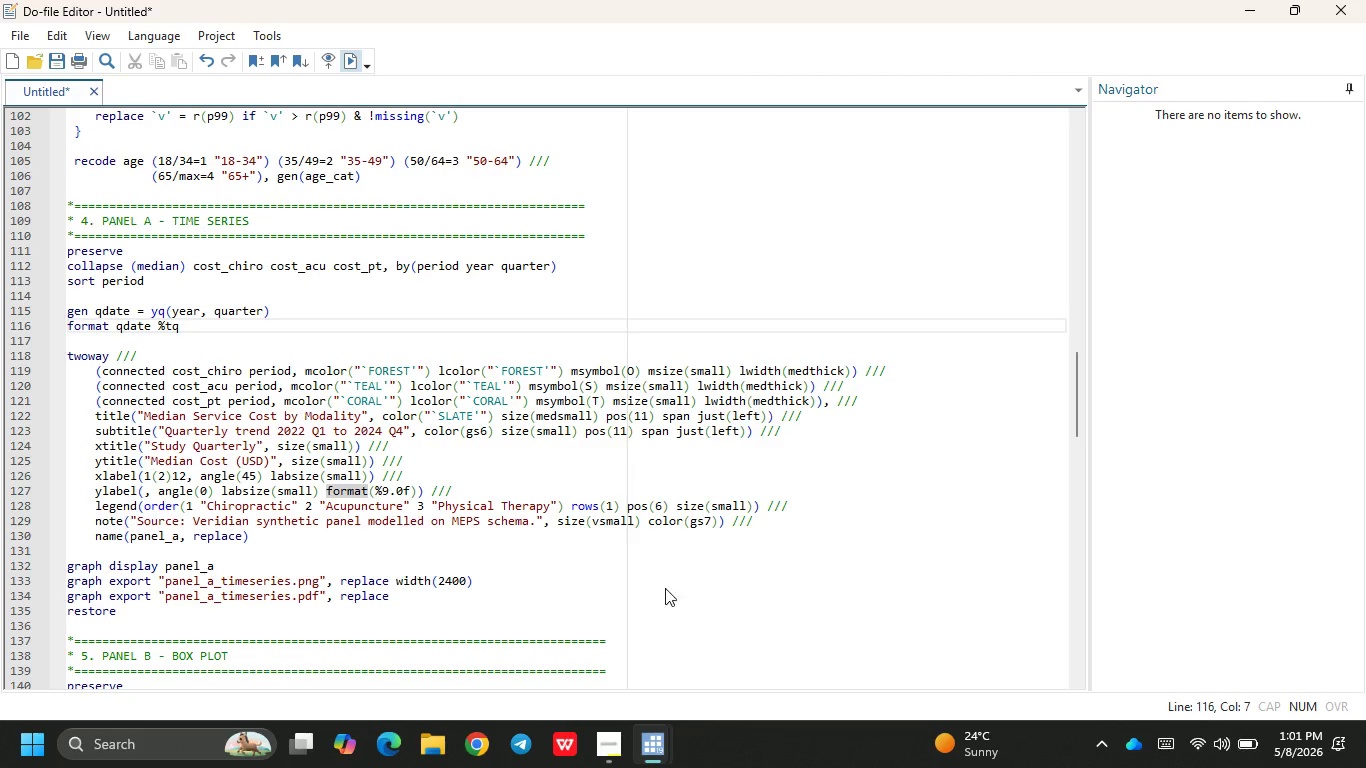 
mouse_move([627, 703])
 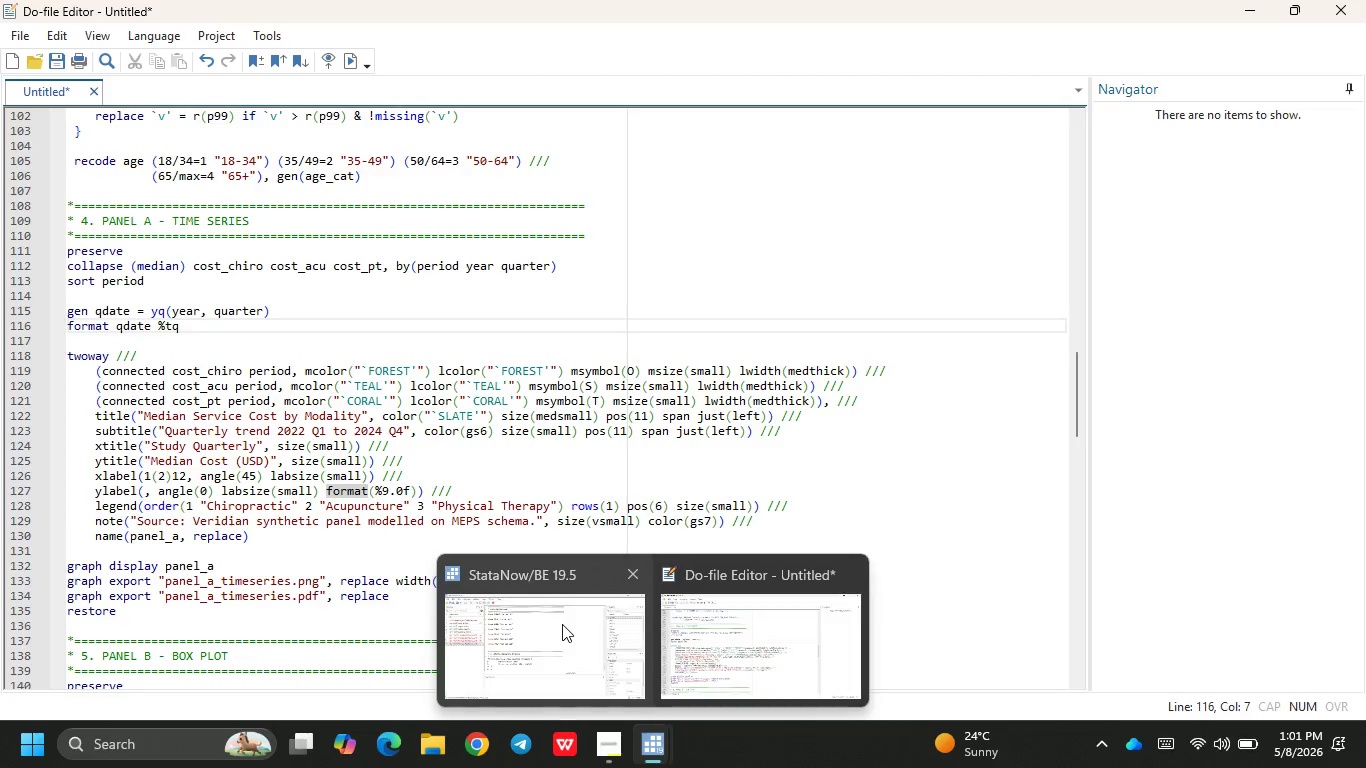 
left_click([562, 624])
 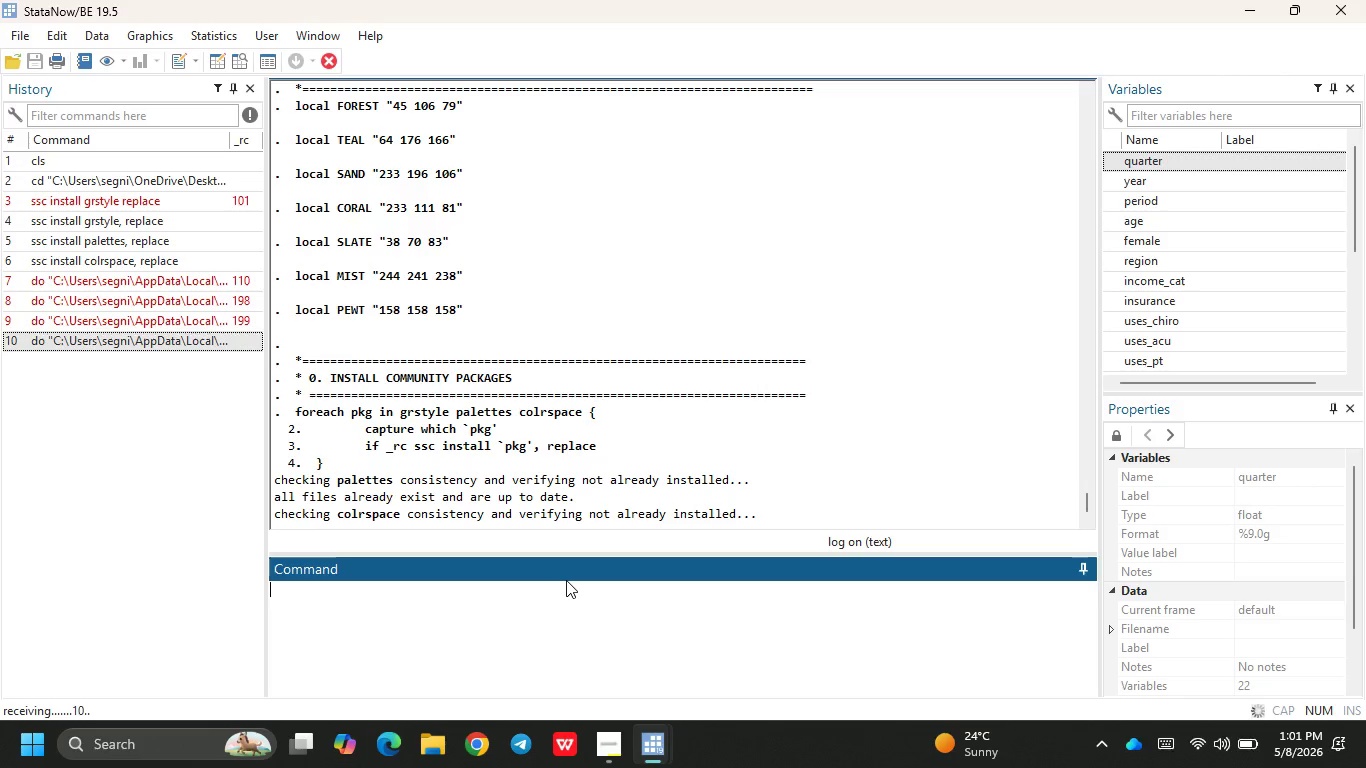 
wait(20.97)
 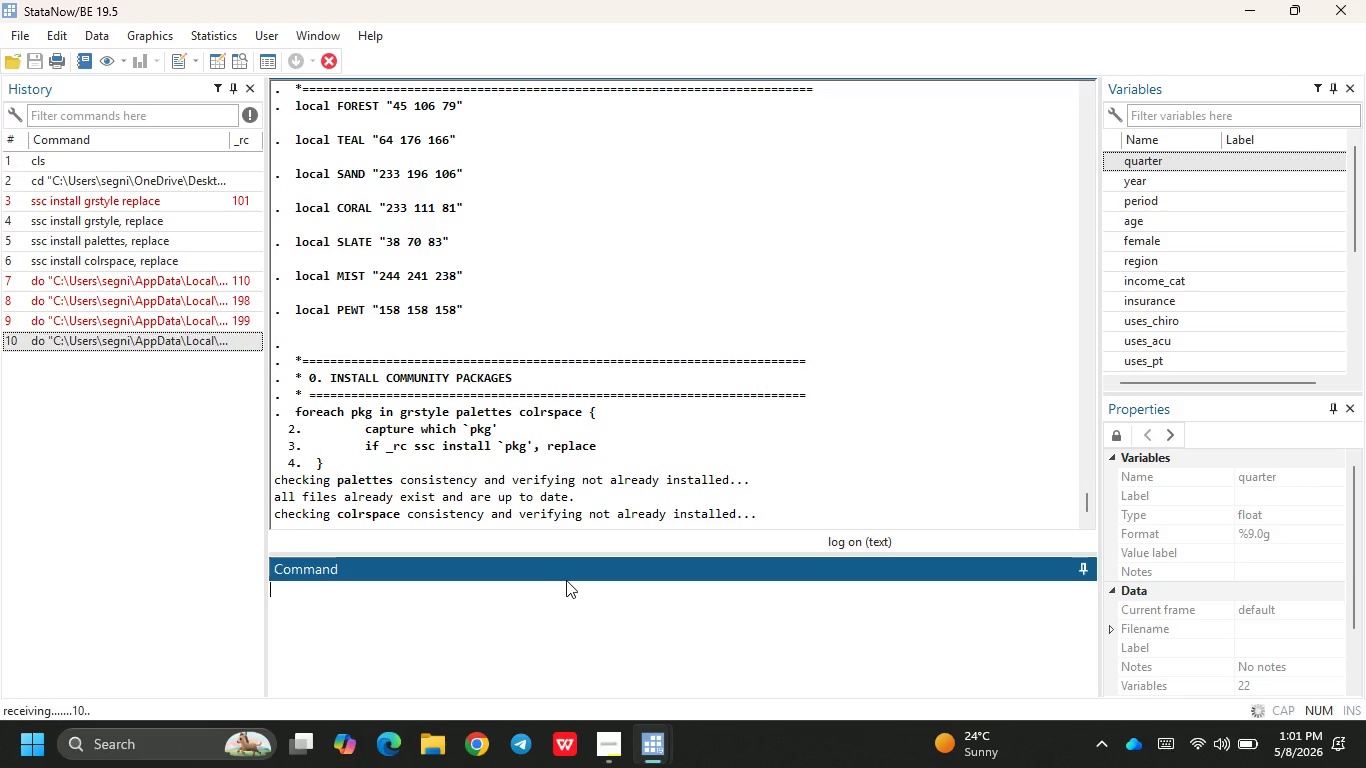 
left_click([953, 349])
 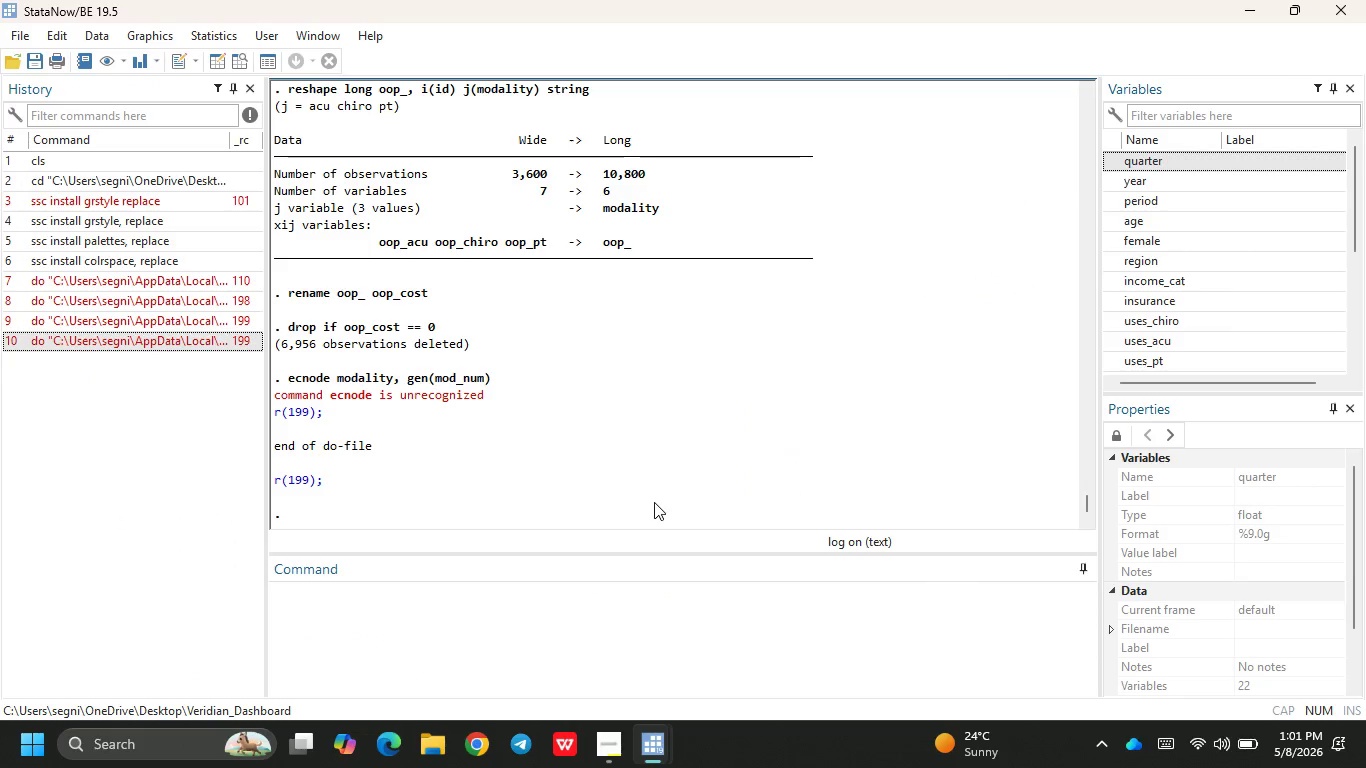 
scroll: coordinate [539, 467], scroll_direction: none, amount: 0.0
 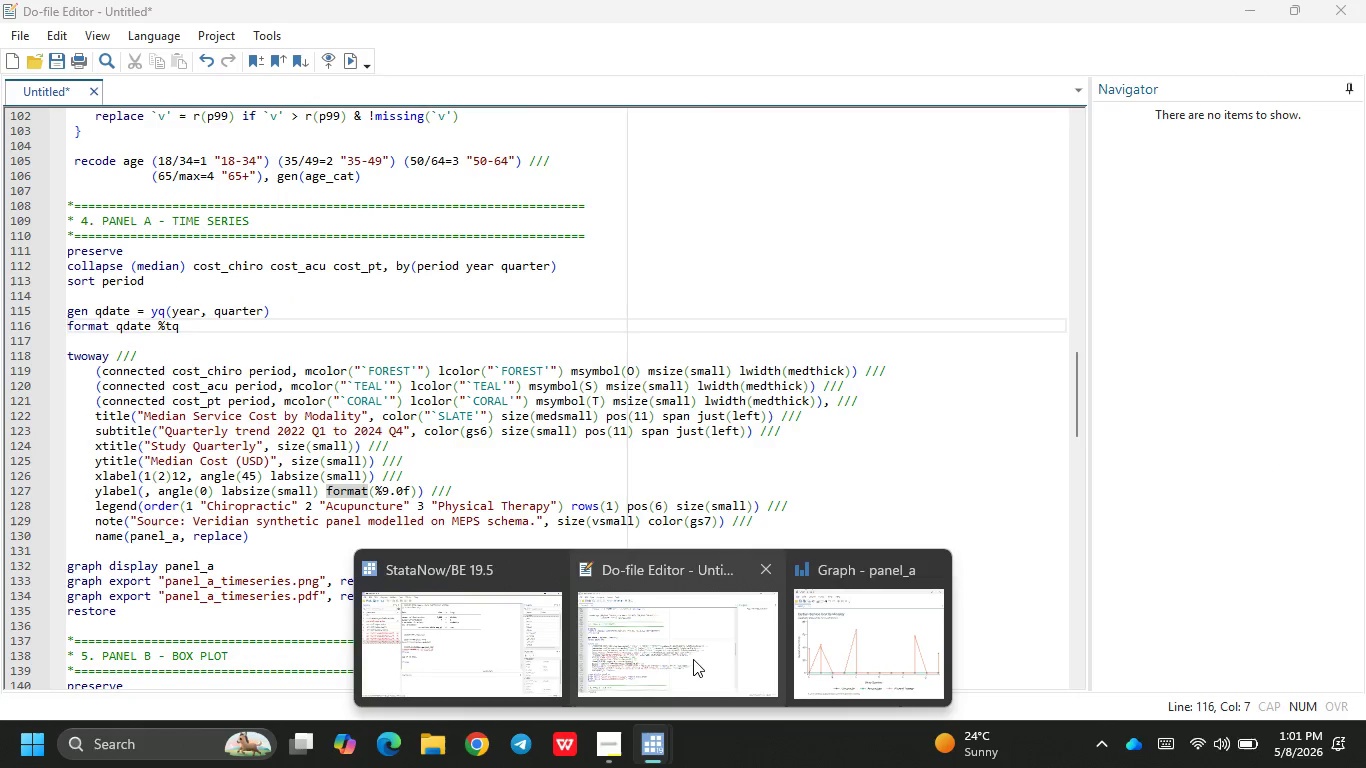 
left_click([645, 669])
 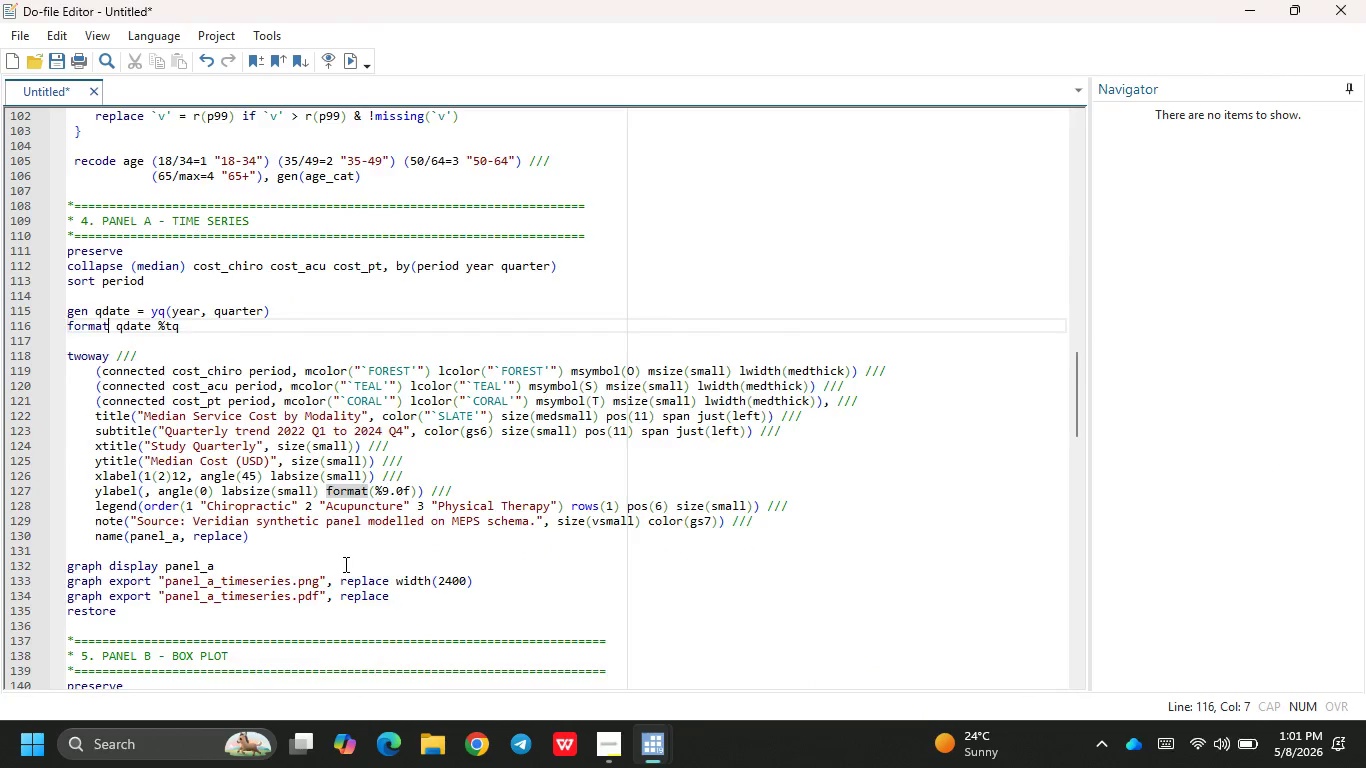 
scroll: coordinate [343, 564], scroll_direction: down, amount: 8.0
 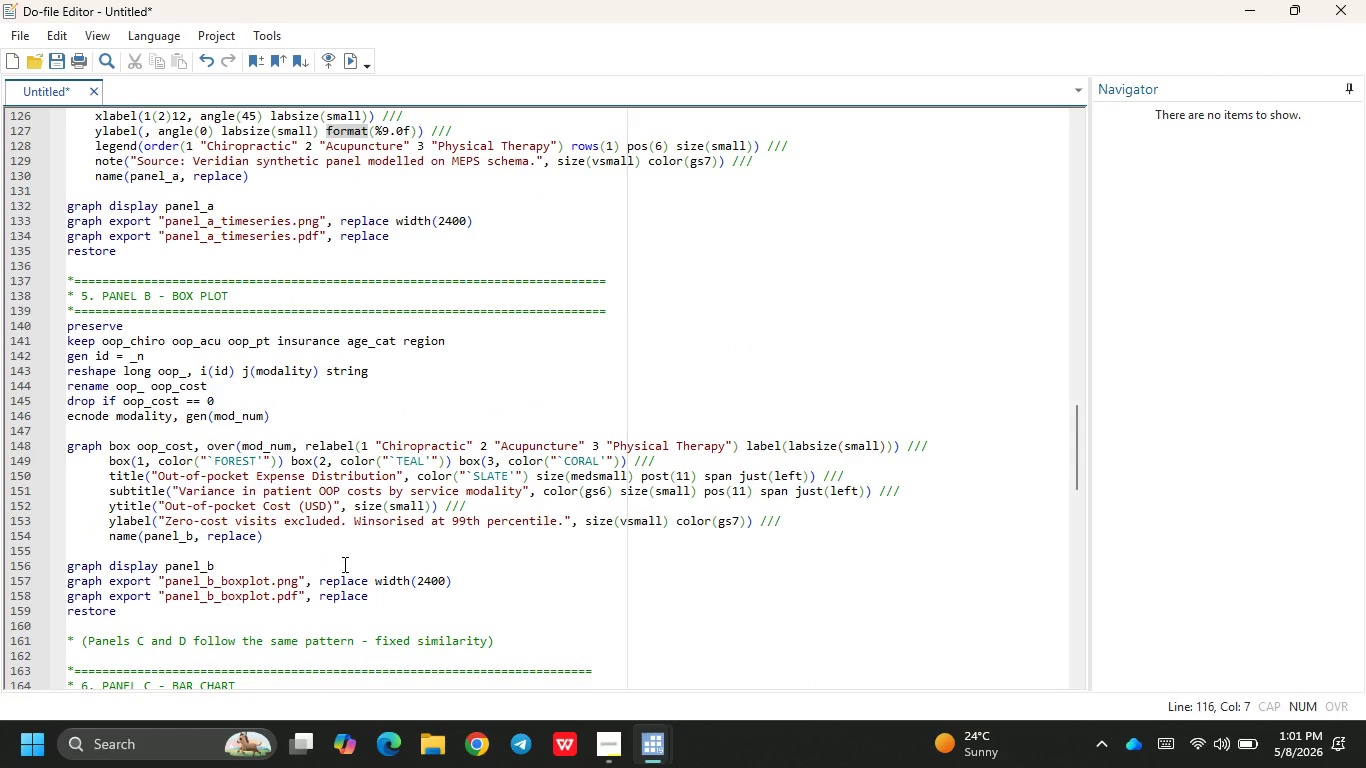 
left_click([83, 414])
 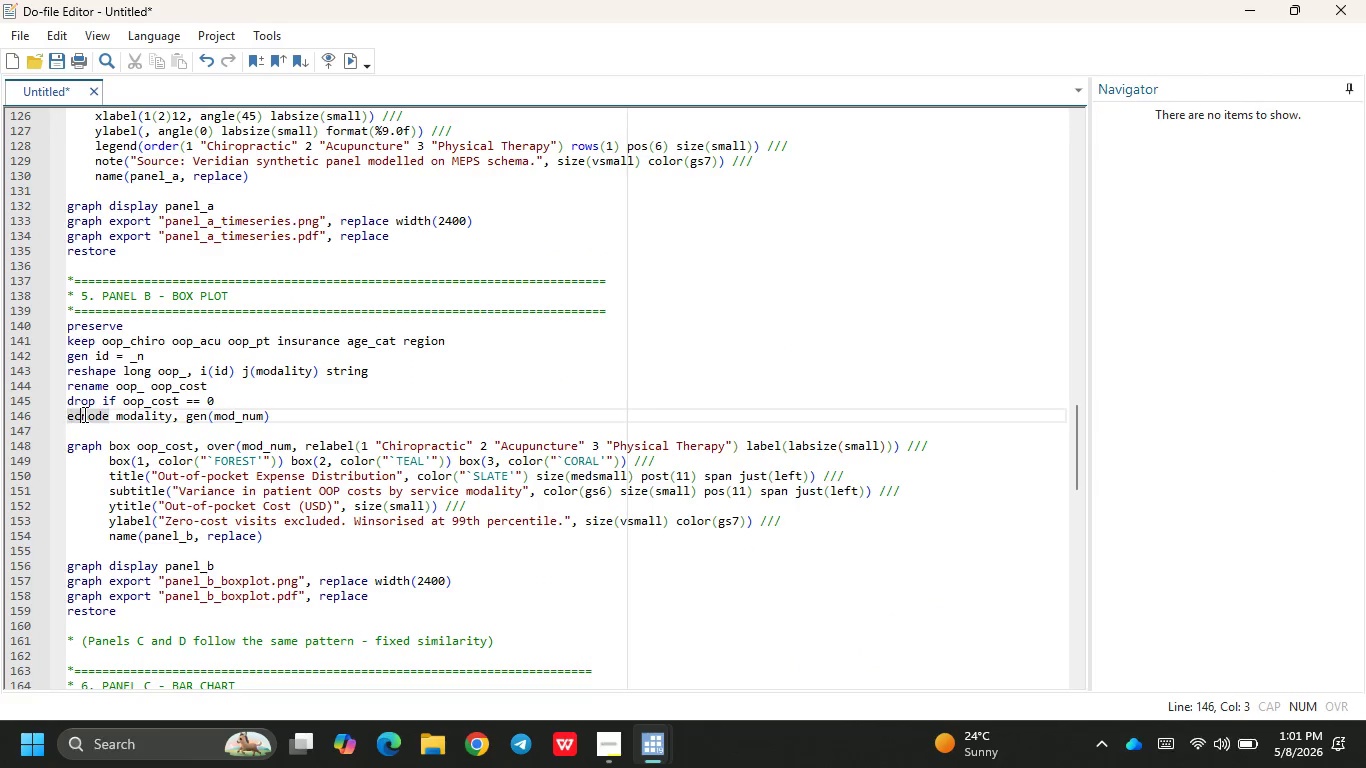 
key(Backspace)
 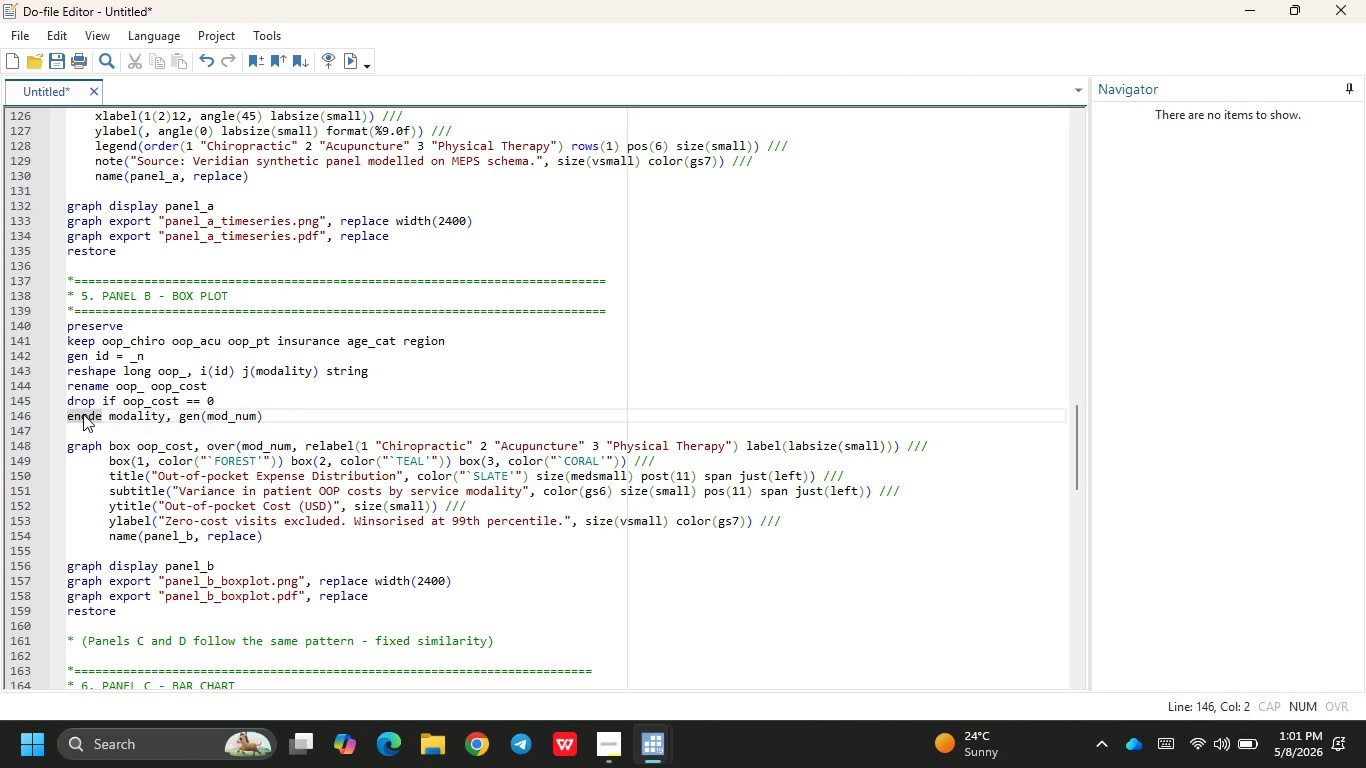 
key(ArrowRight)
 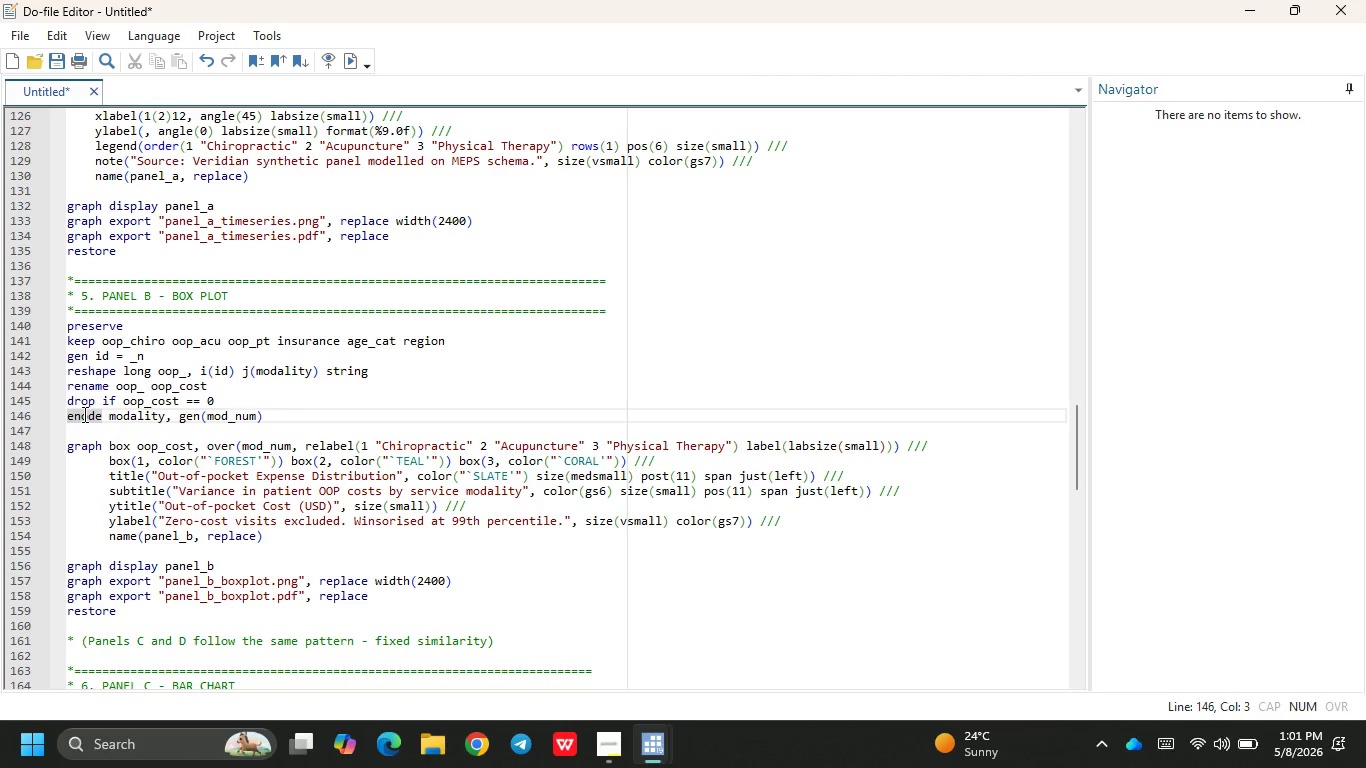 
key(C)
 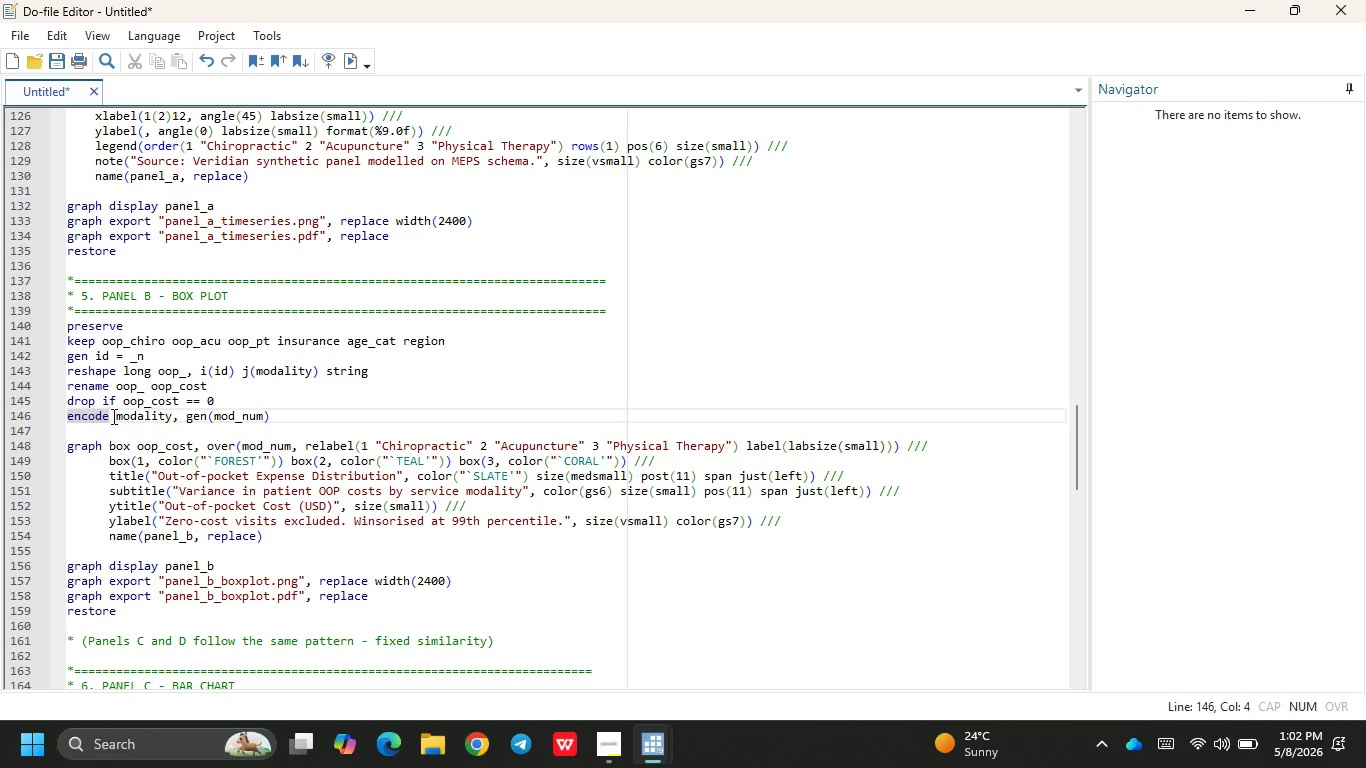 
scroll: coordinate [112, 416], scroll_direction: down, amount: 23.0
 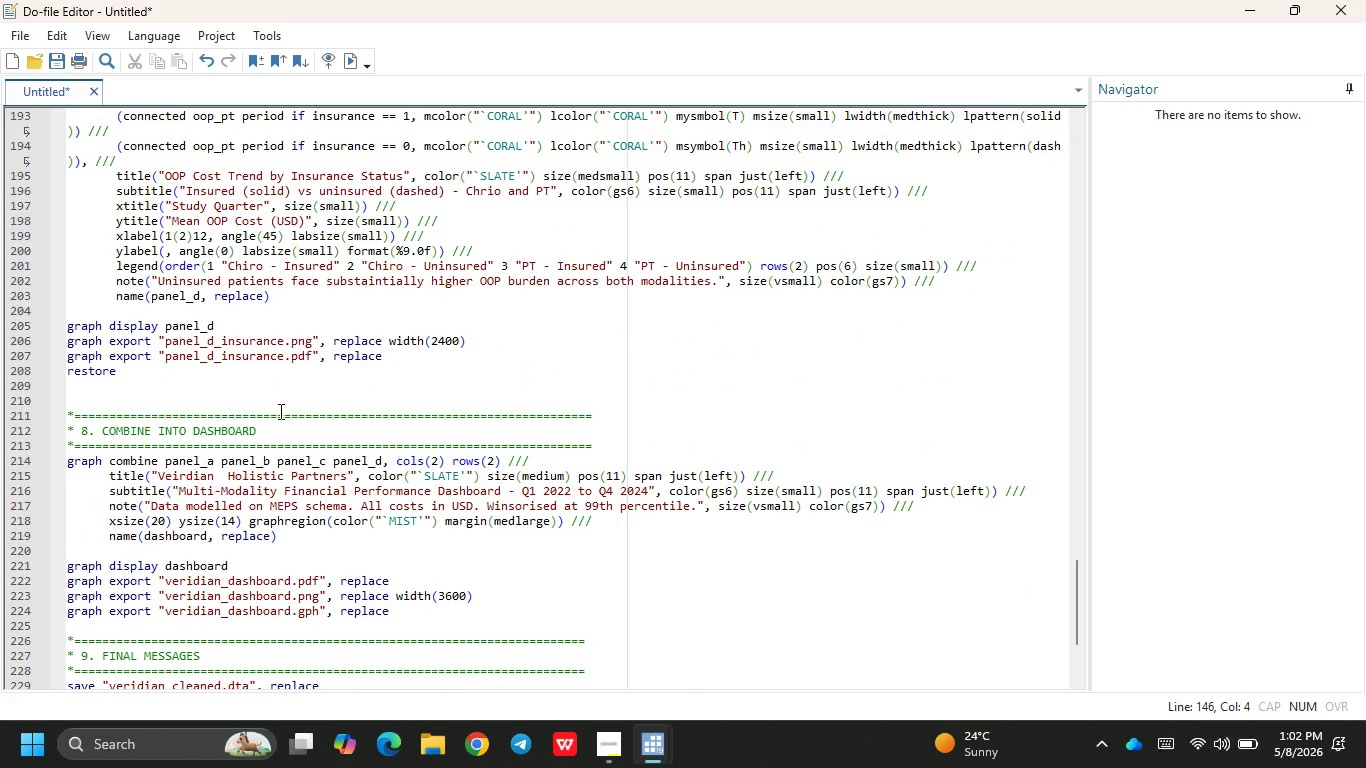 
scroll: coordinate [279, 411], scroll_direction: up, amount: 35.0
 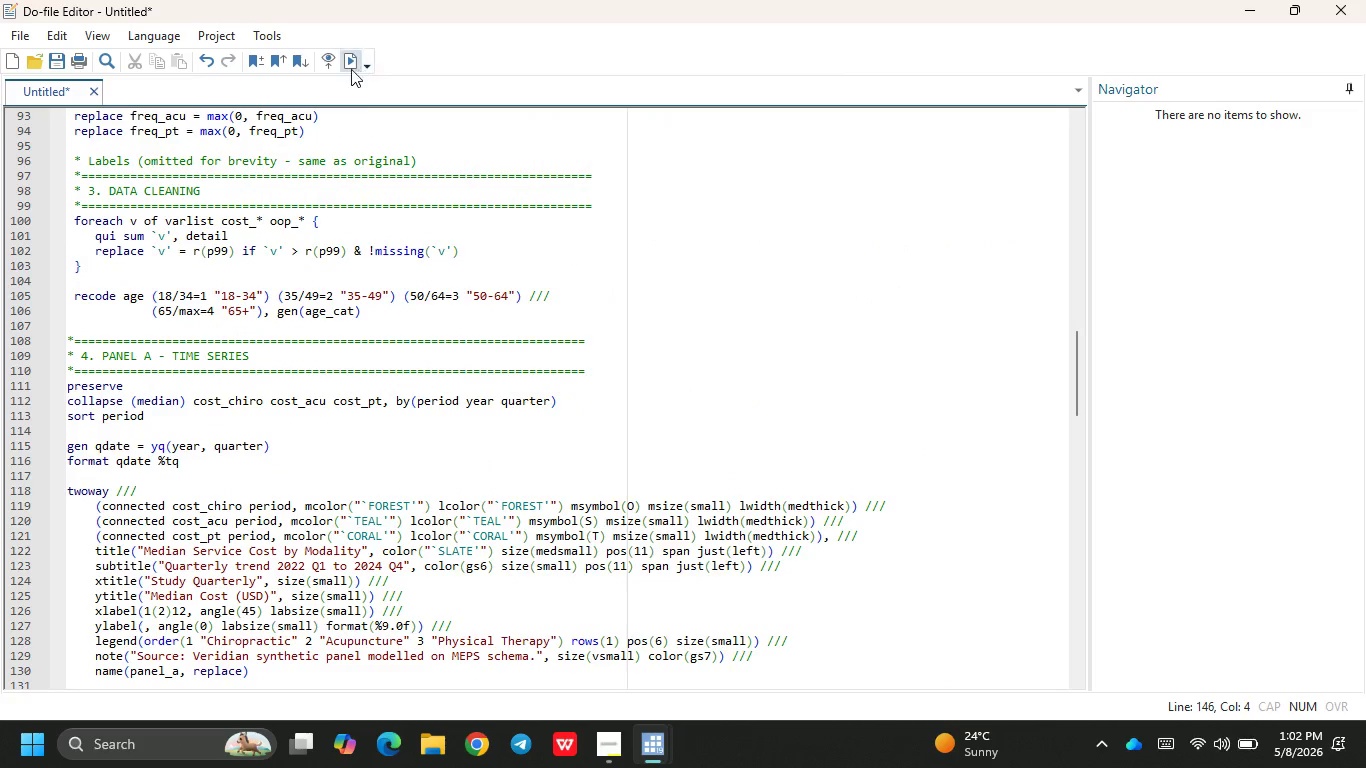 
left_click([346, 69])
 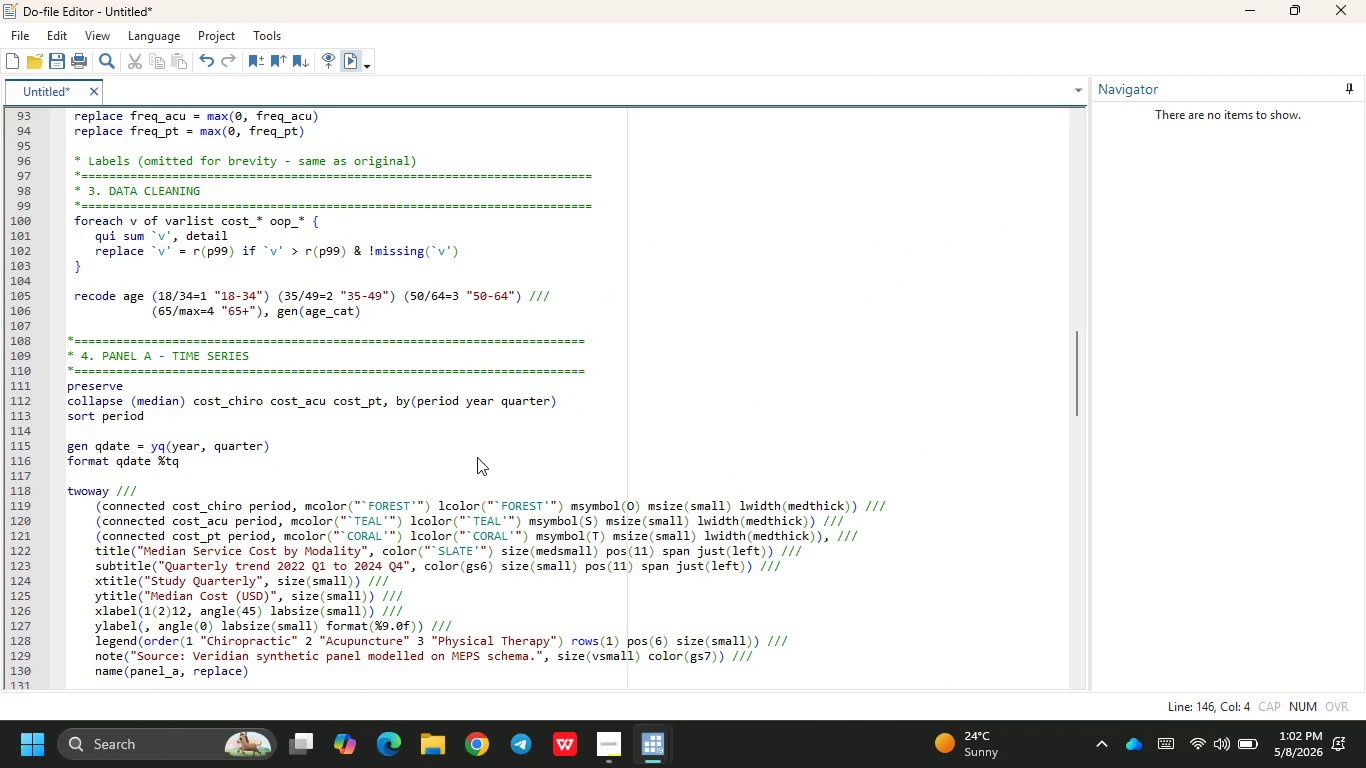 
mouse_move([648, 757])
 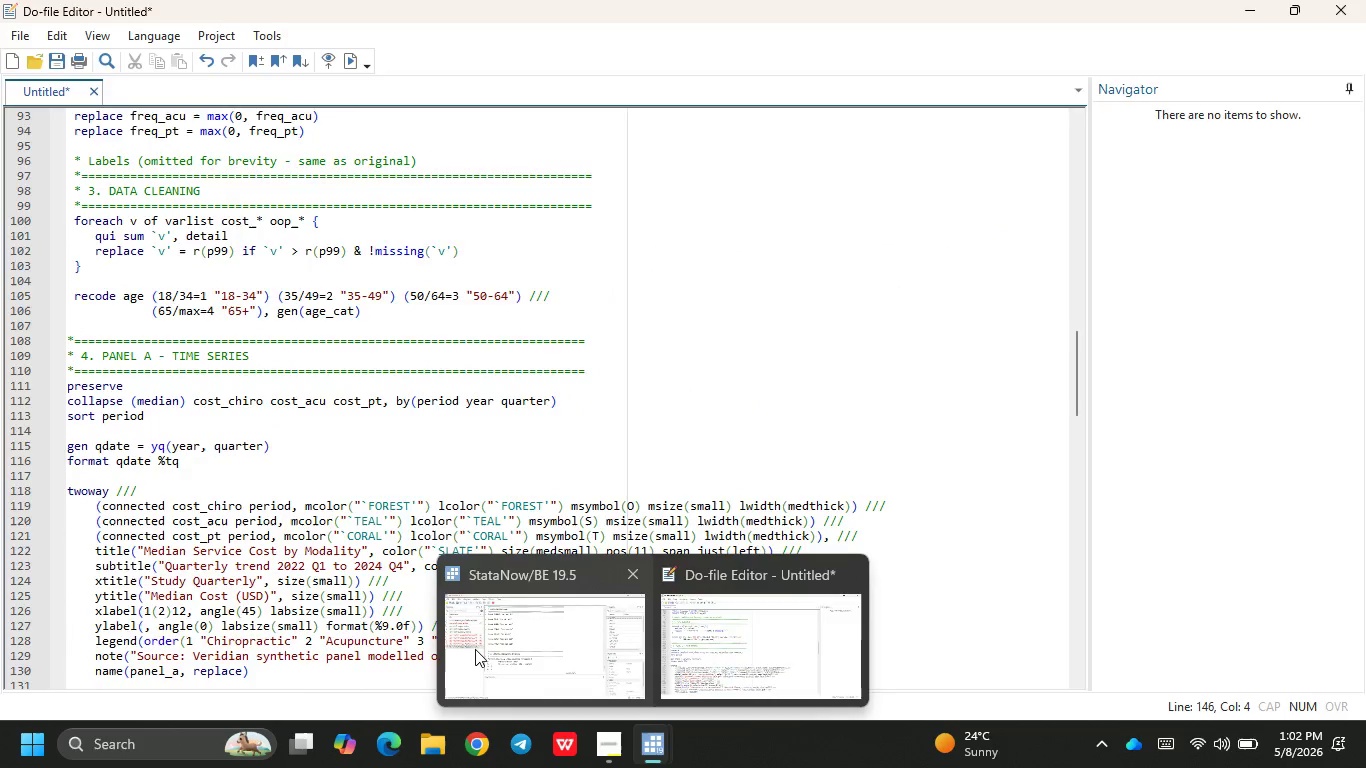 
left_click([475, 649])
 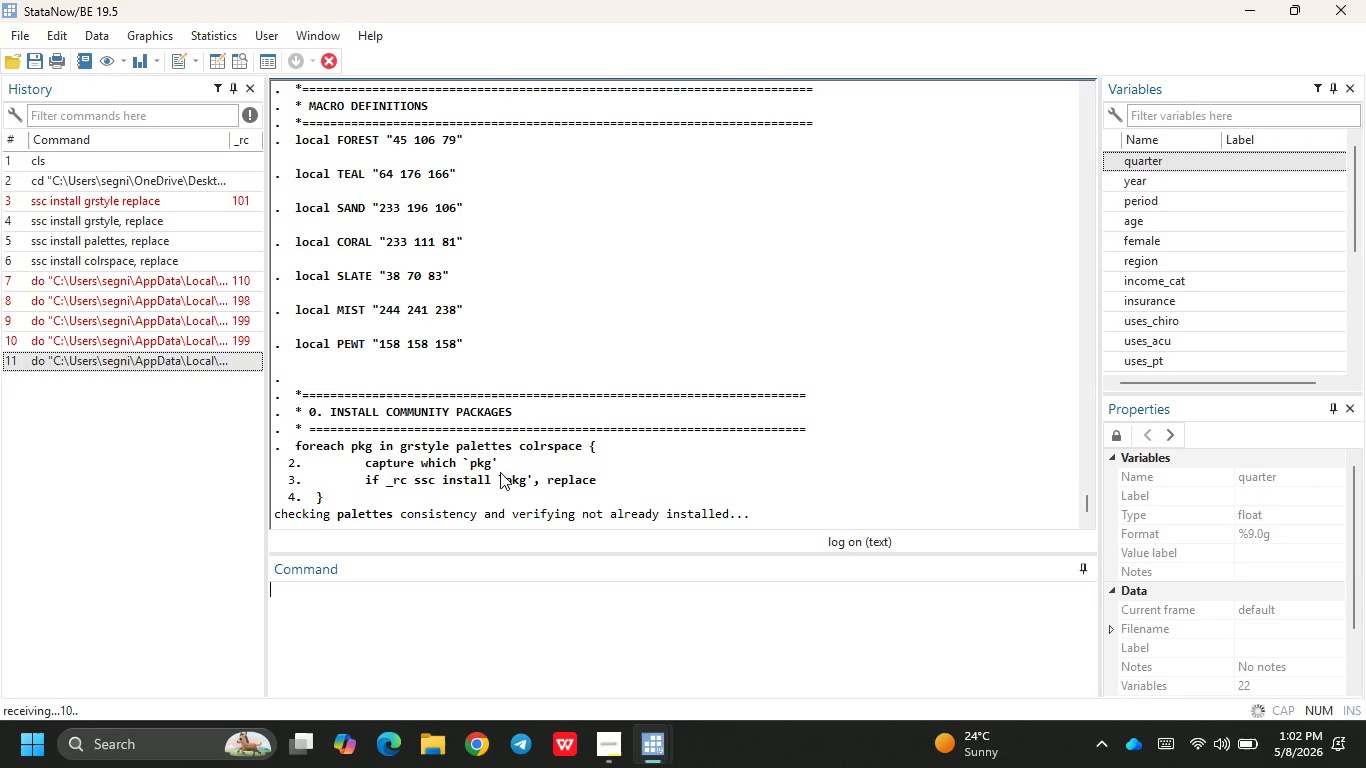 
left_click([621, 745])